 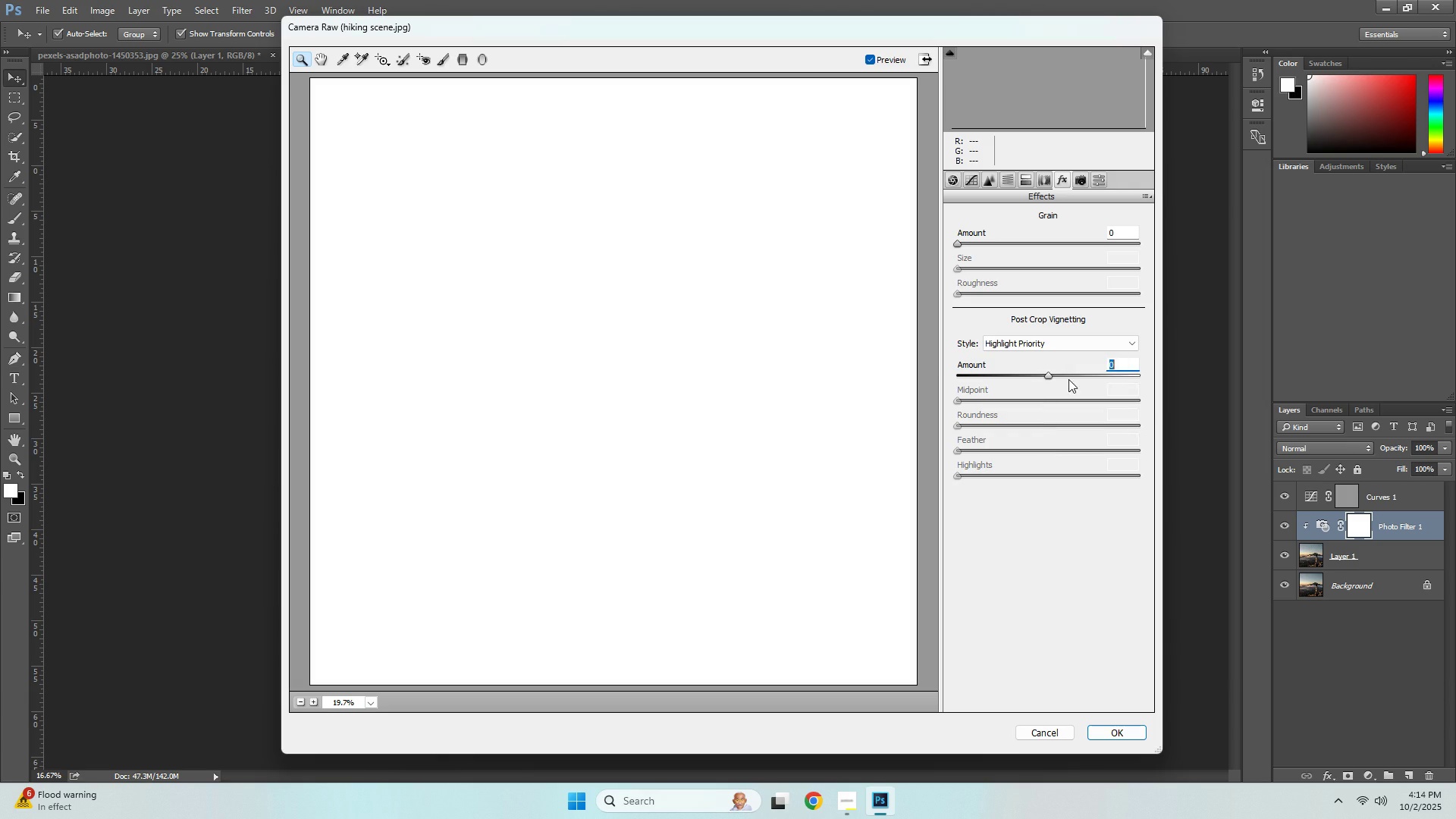 
double_click([1065, 343])
 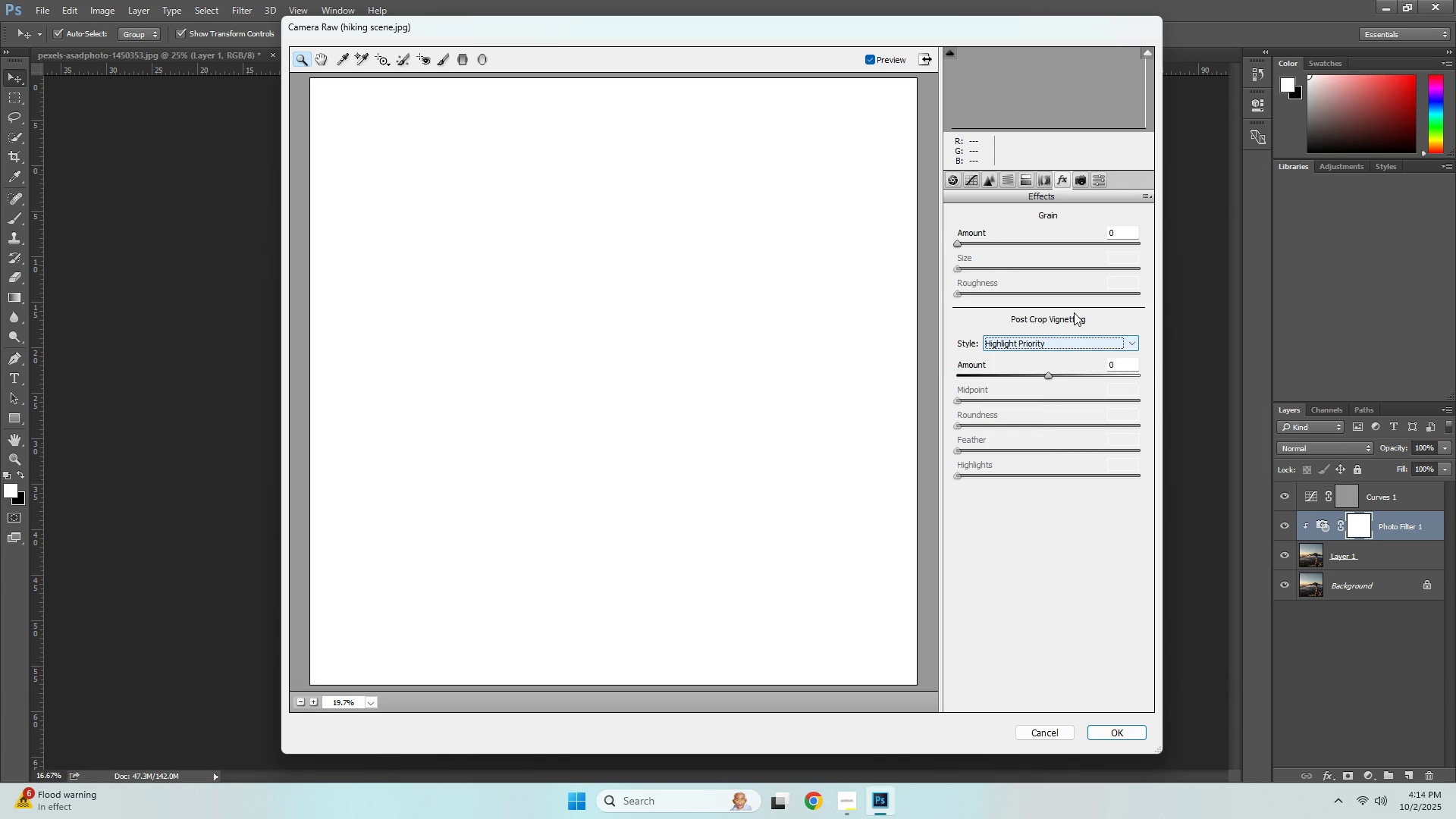 
triple_click([1074, 312])
 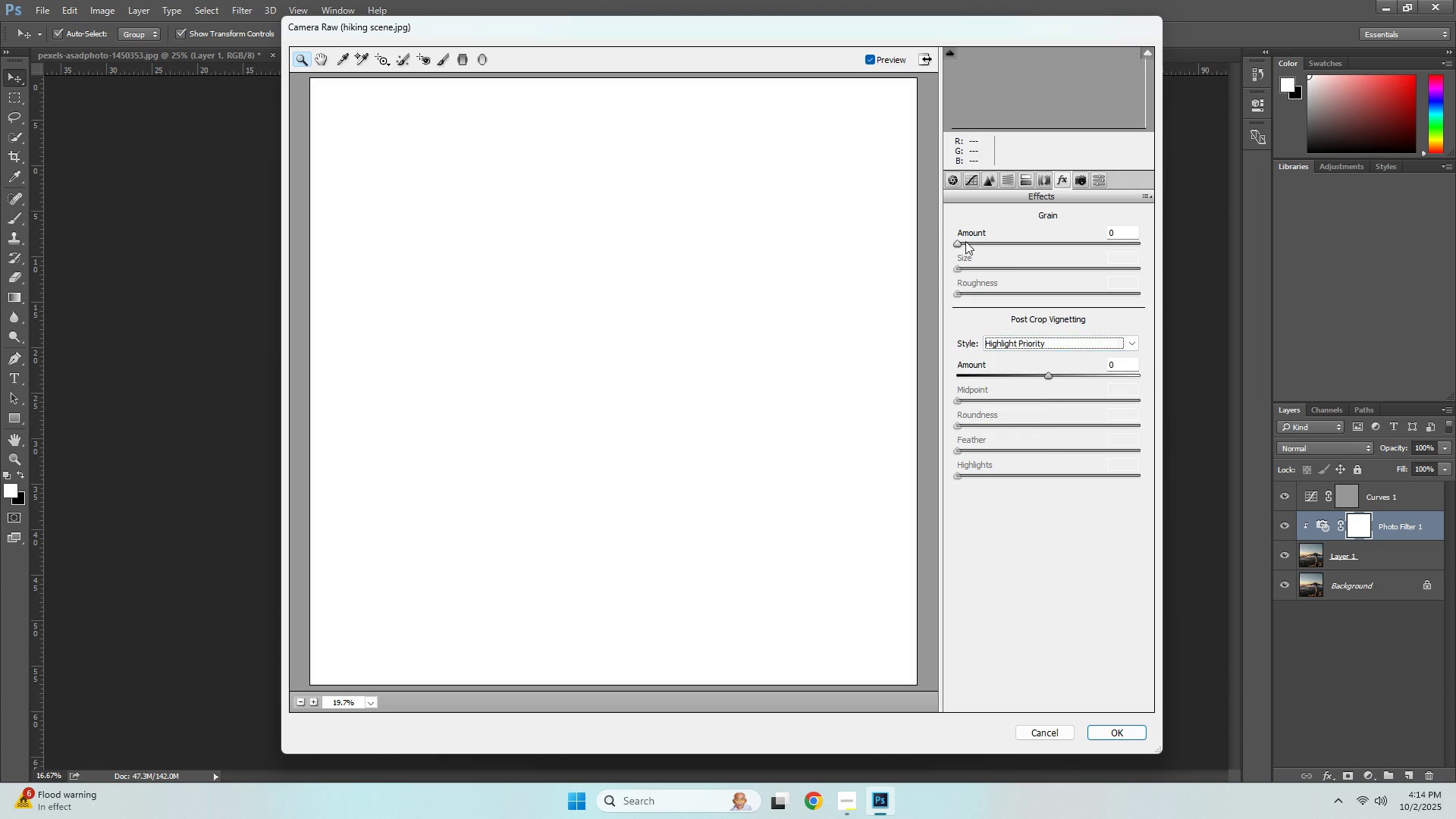 
left_click([965, 241])
 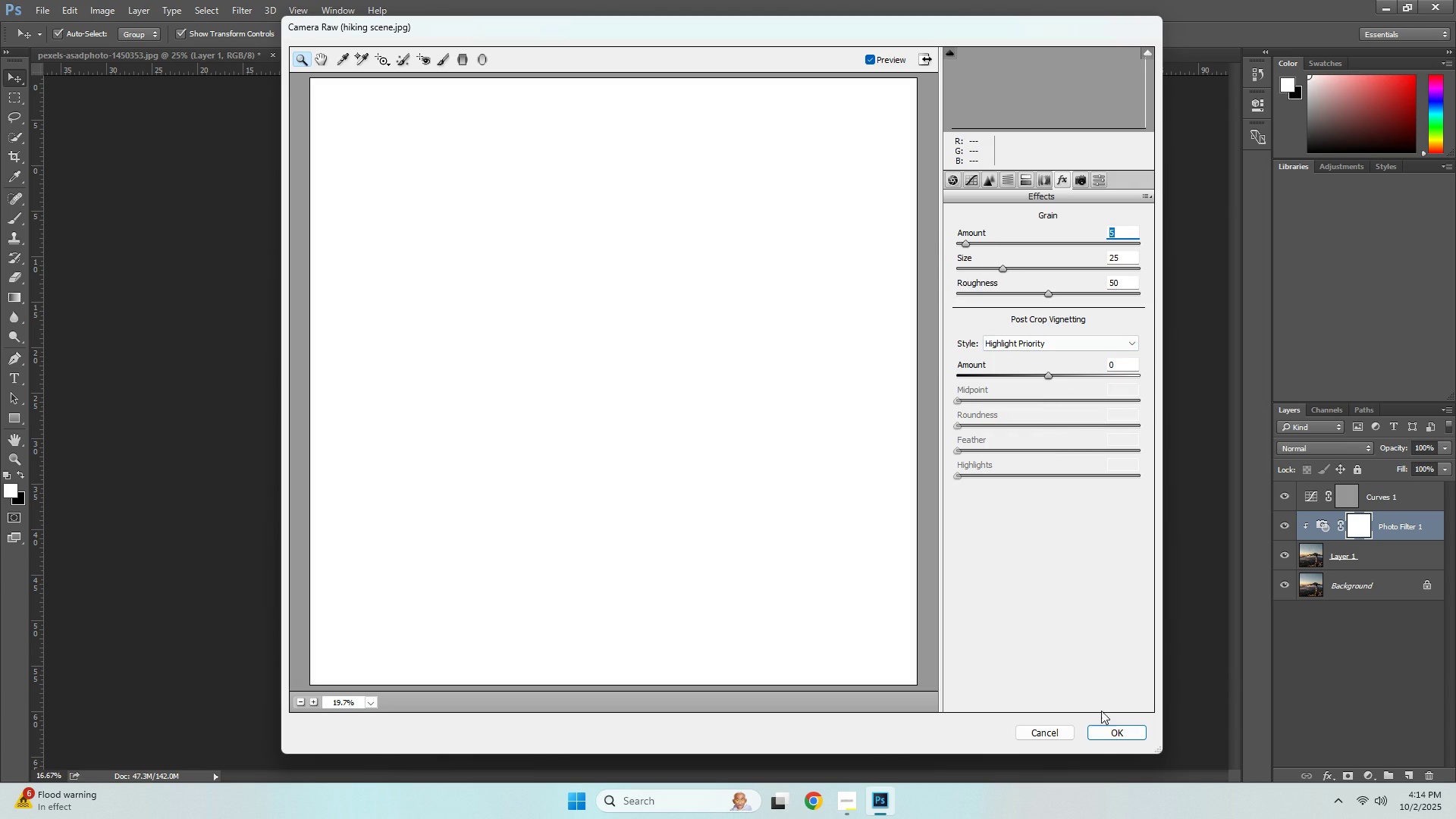 
left_click([1108, 734])
 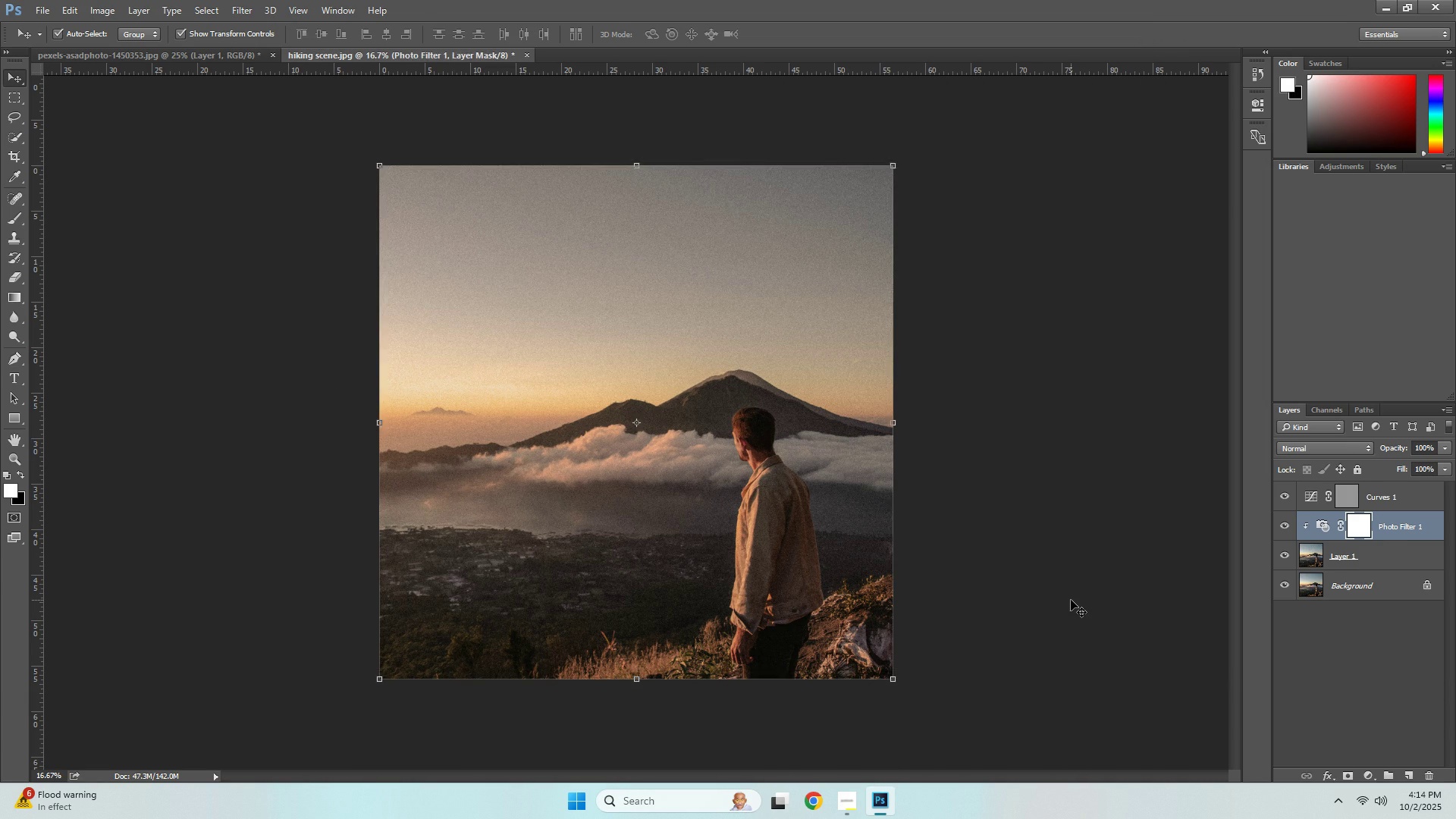 
left_click([1071, 600])
 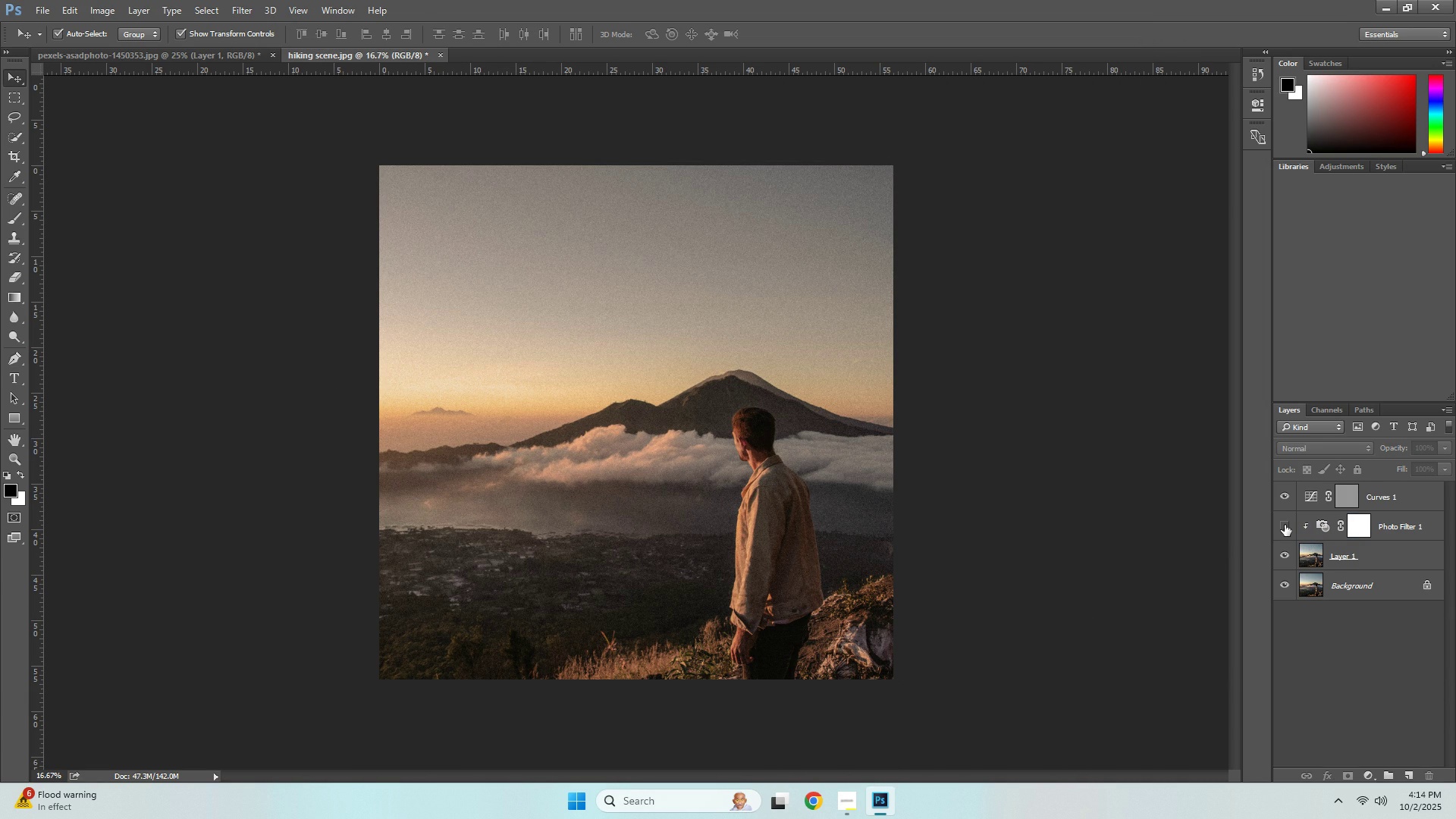 
double_click([1285, 499])
 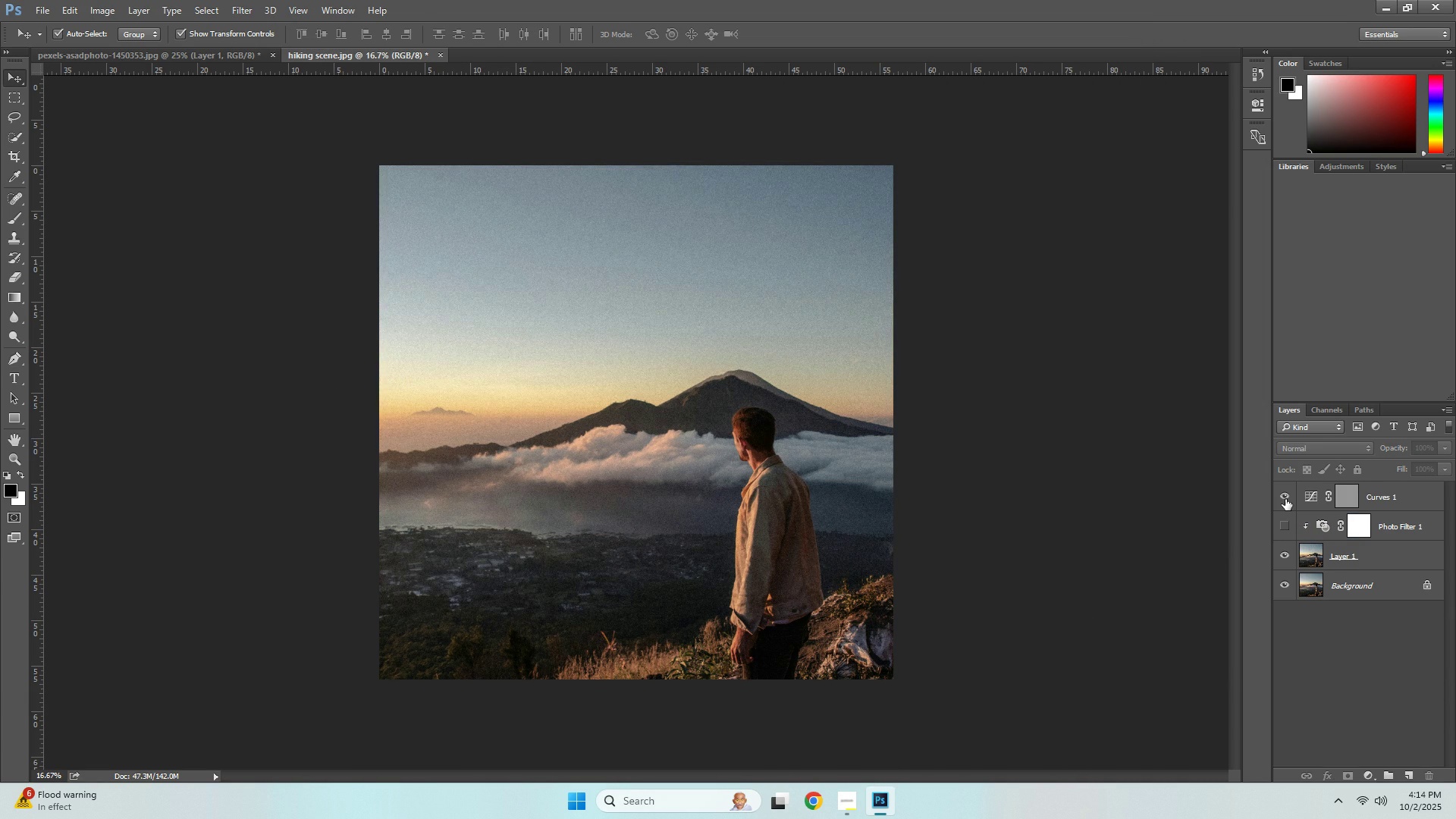 
triple_click([1285, 499])
 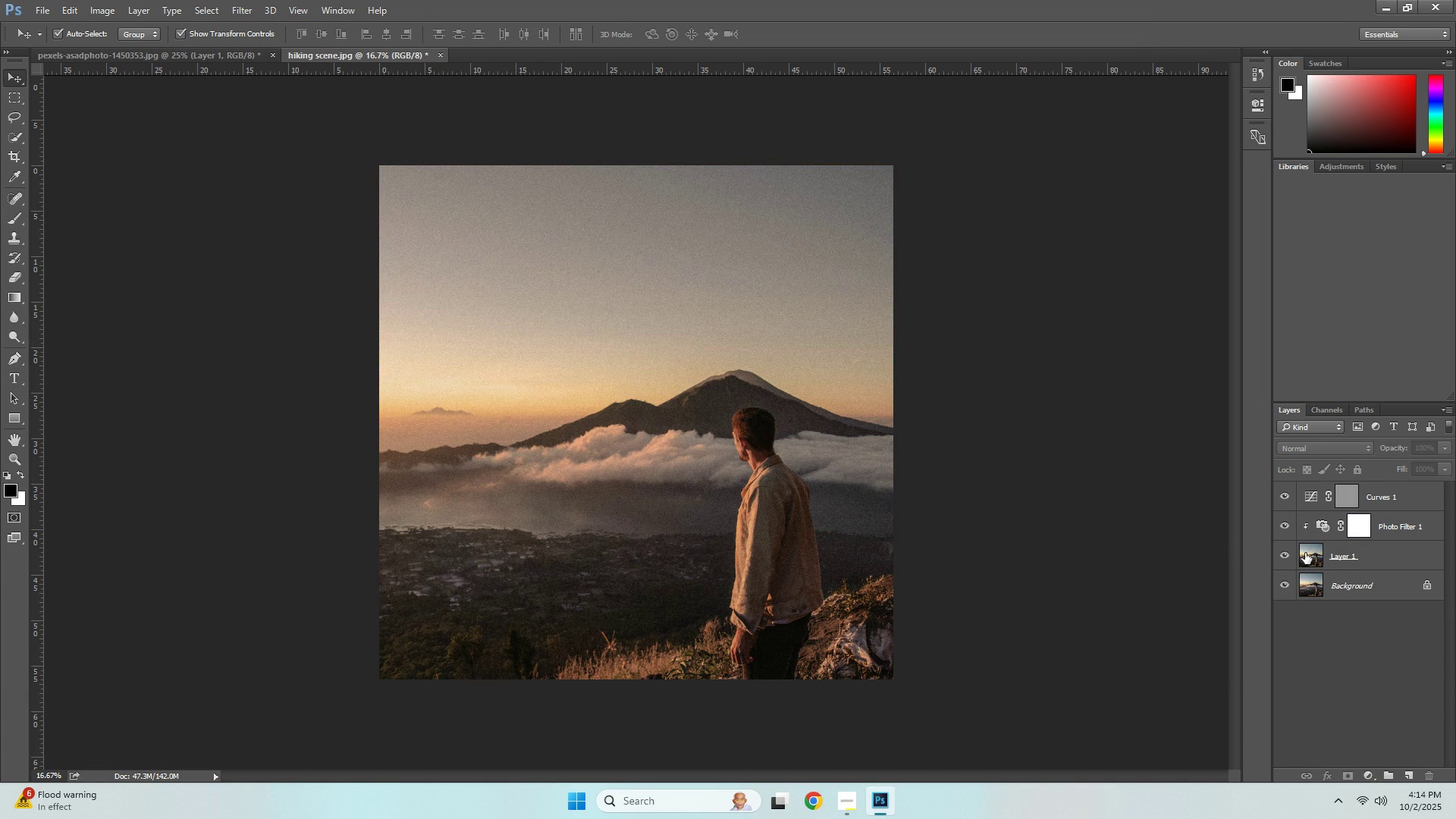 
left_click([1285, 556])
 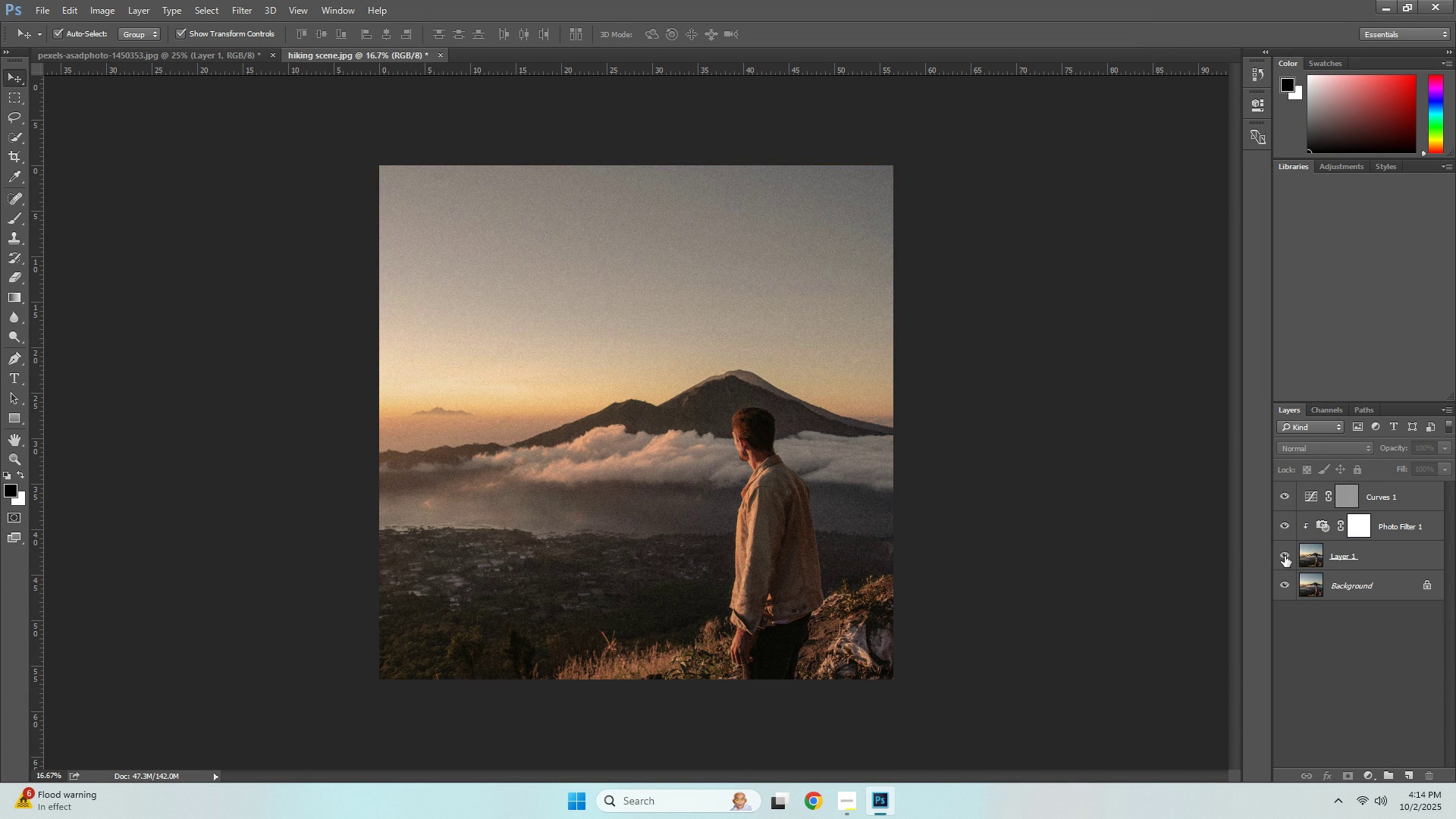 
double_click([1285, 556])
 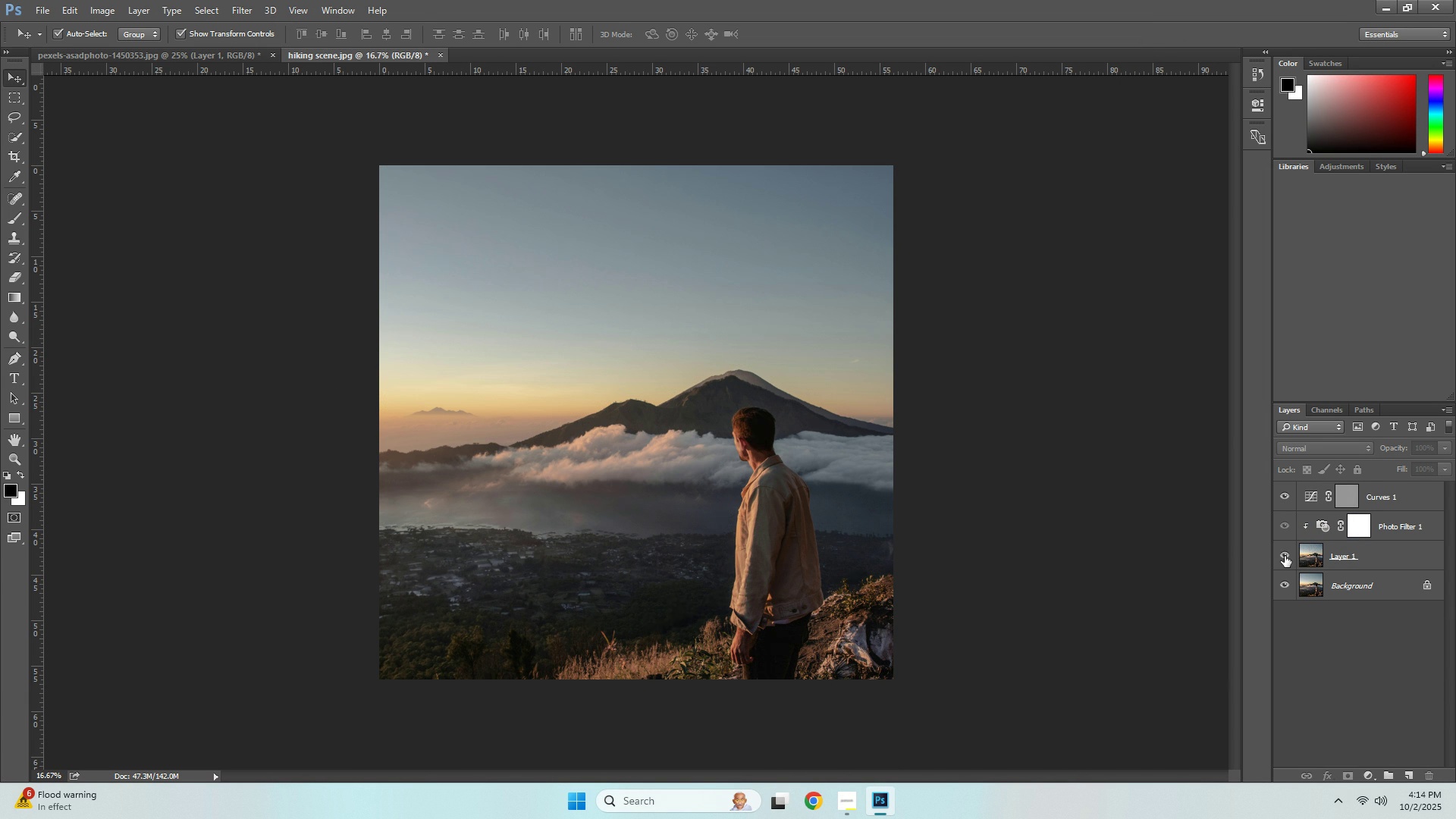 
triple_click([1285, 556])
 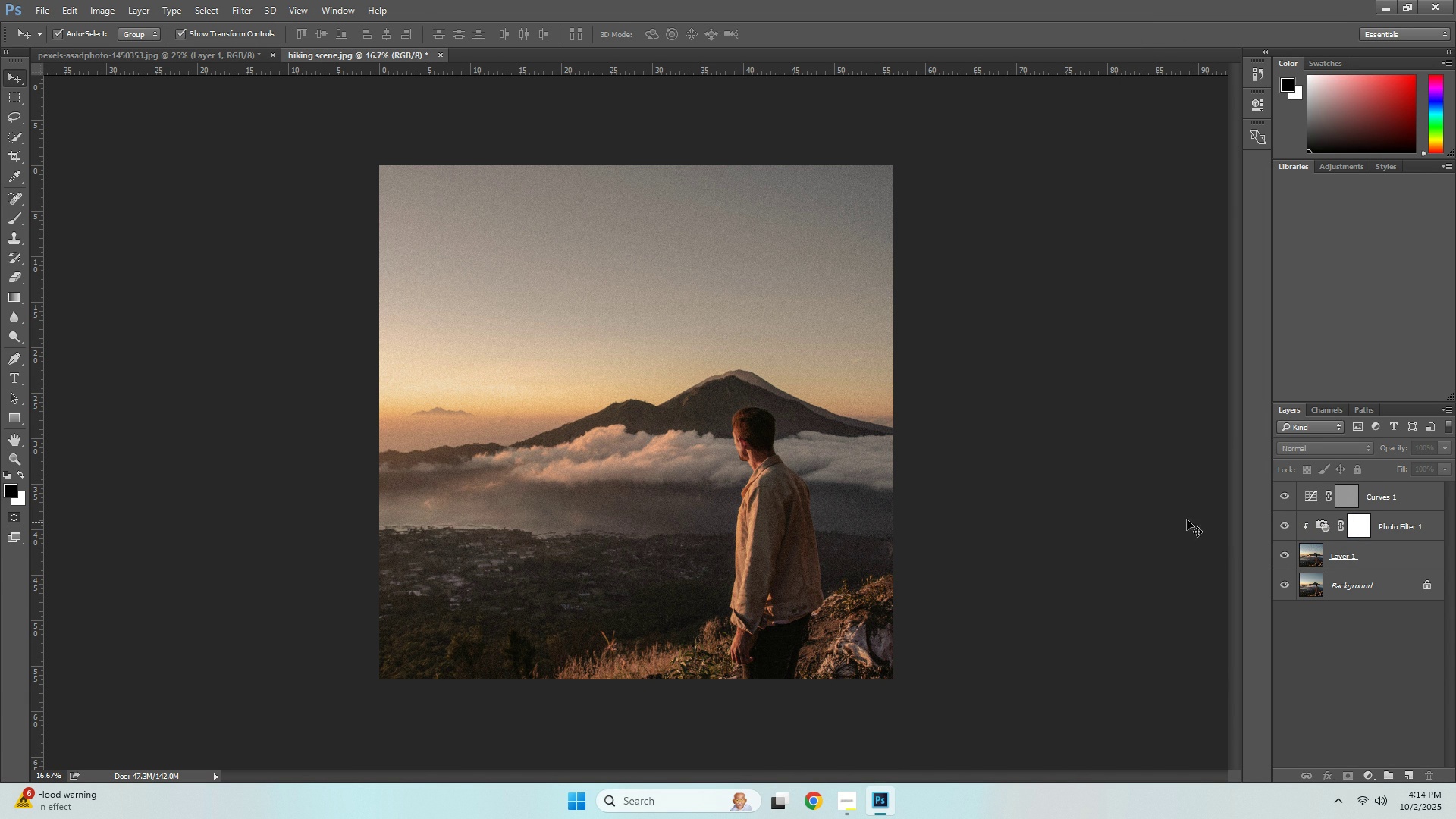 
left_click([1114, 485])
 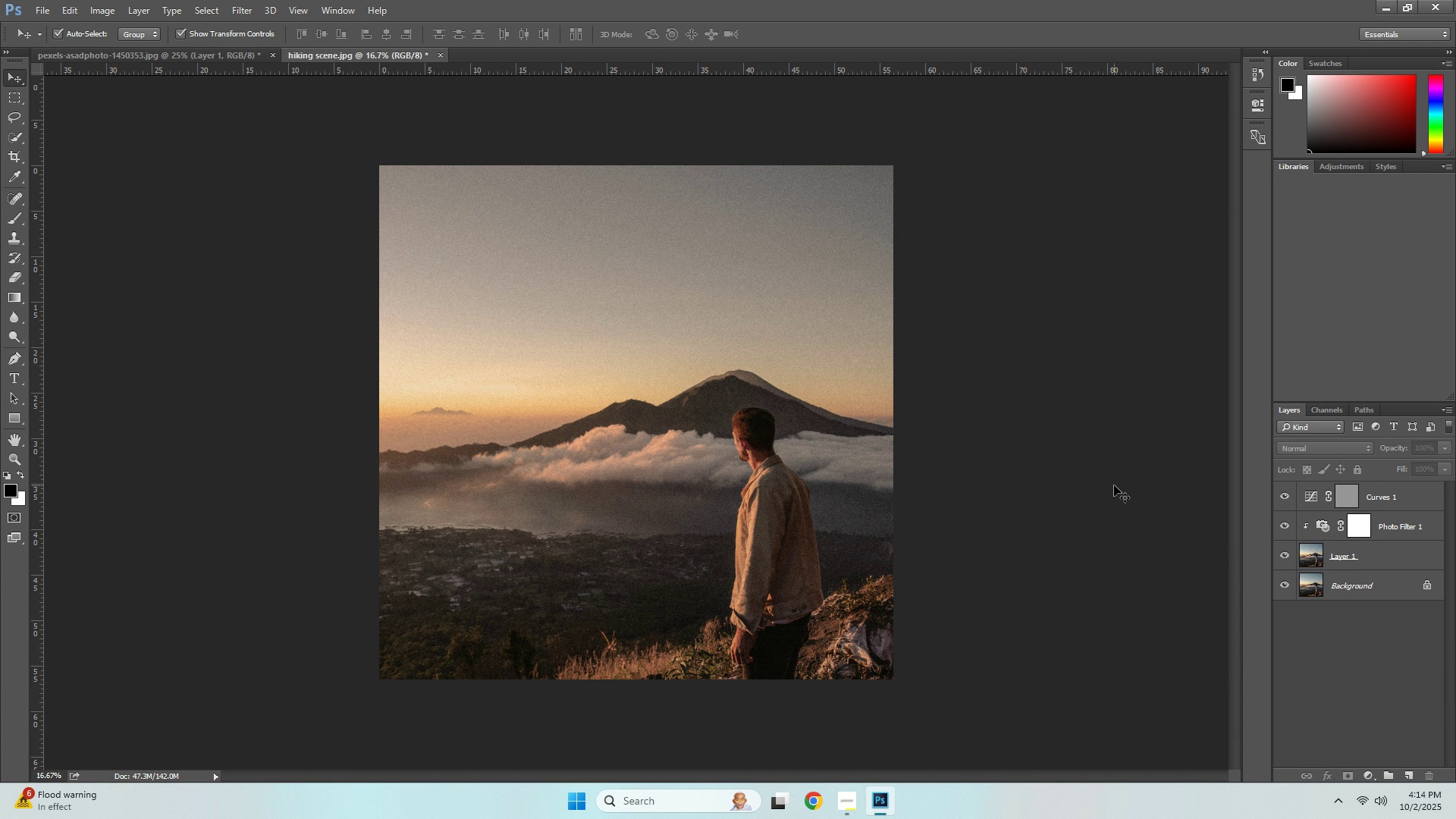 
wait(14.74)
 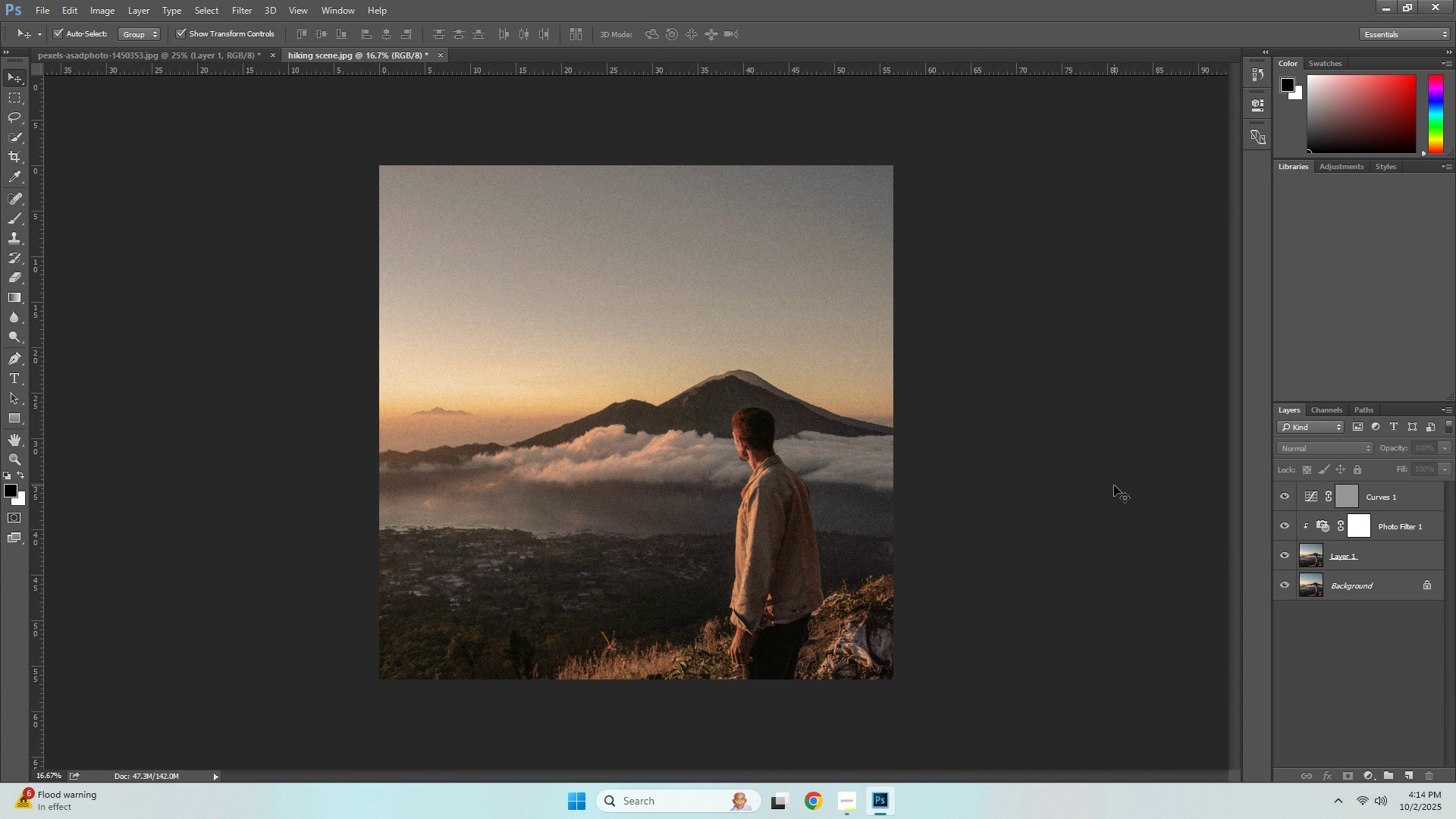 
left_click([1348, 774])
 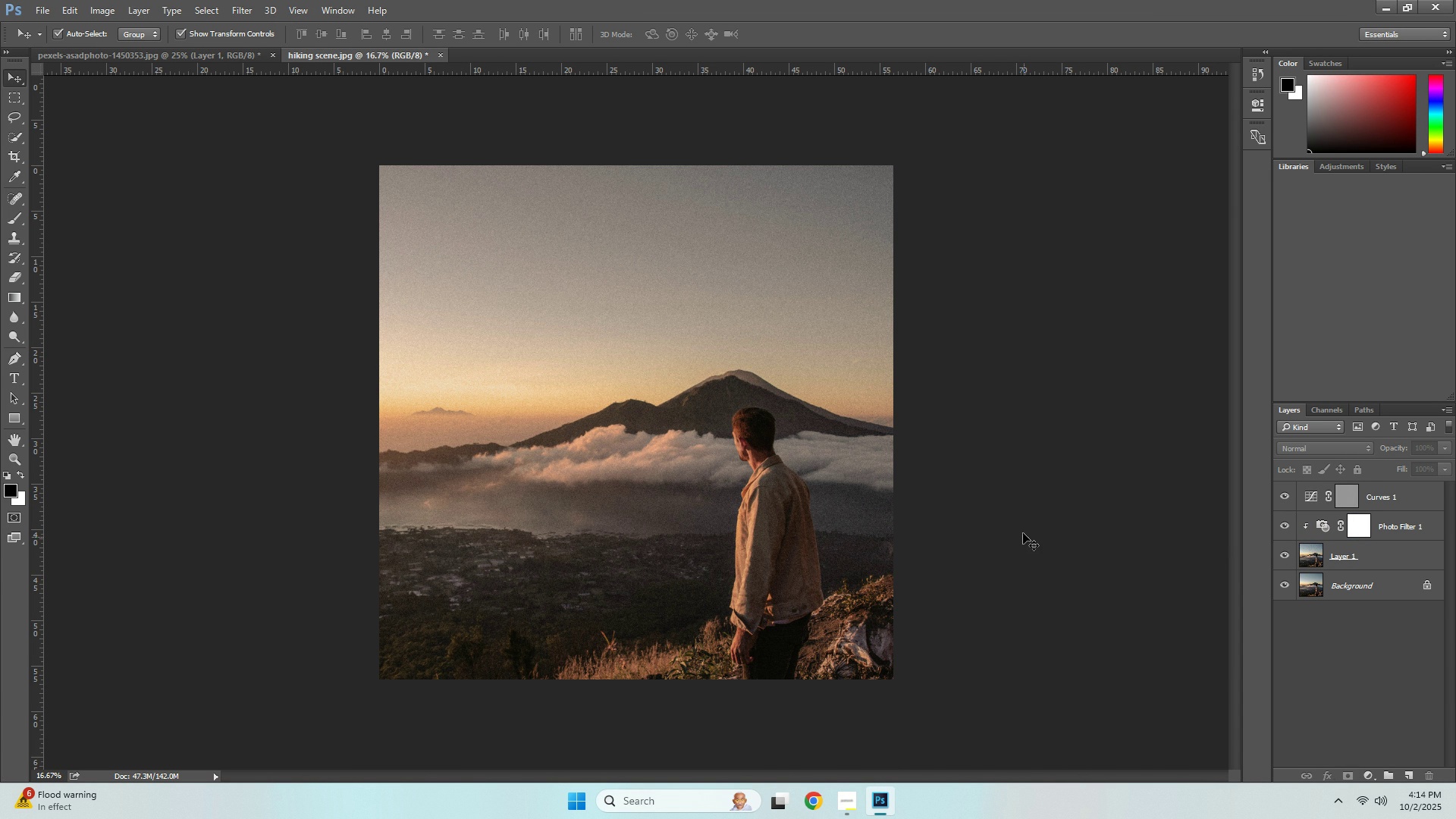 
double_click([805, 475])
 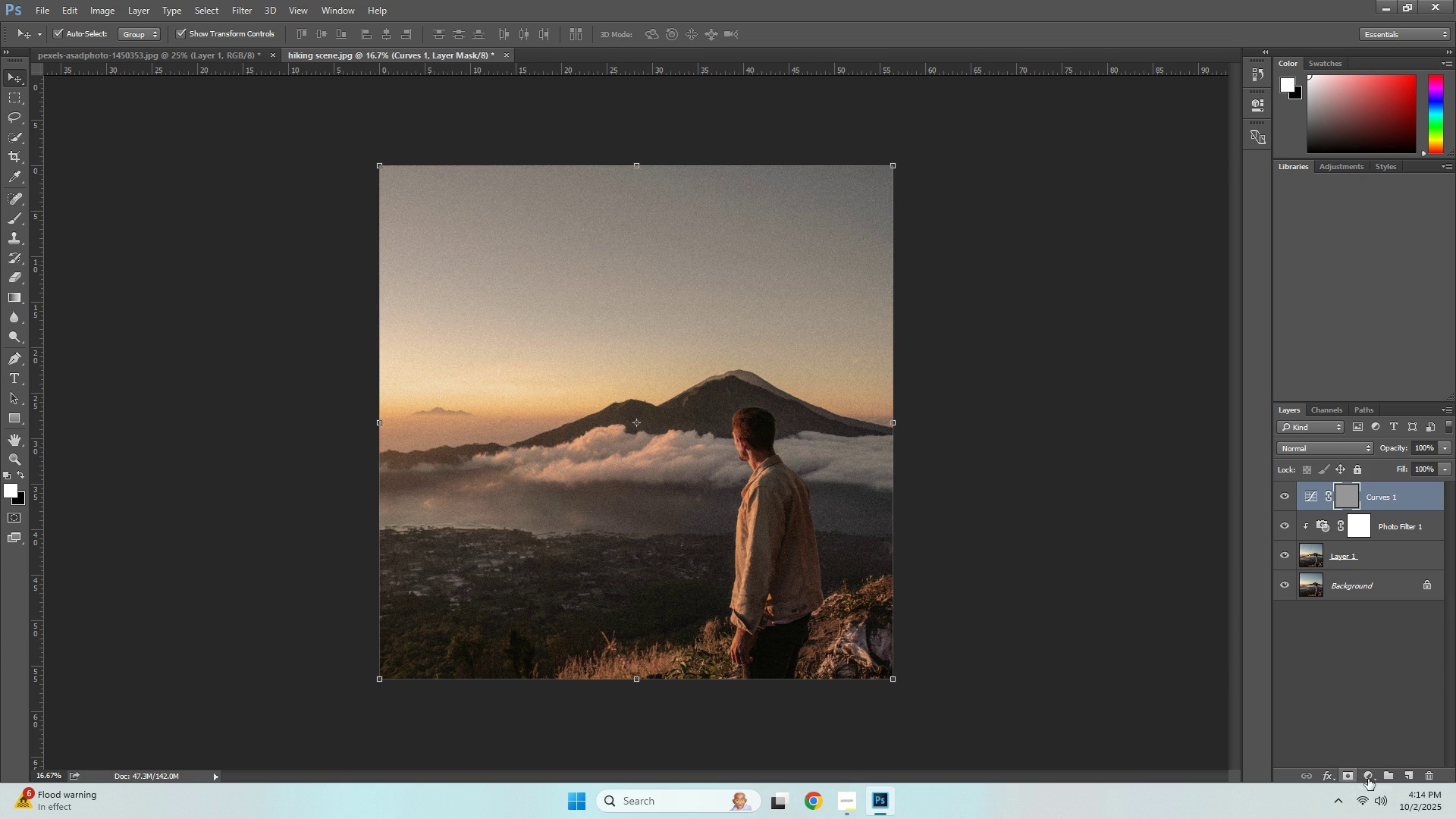 
left_click([1370, 779])
 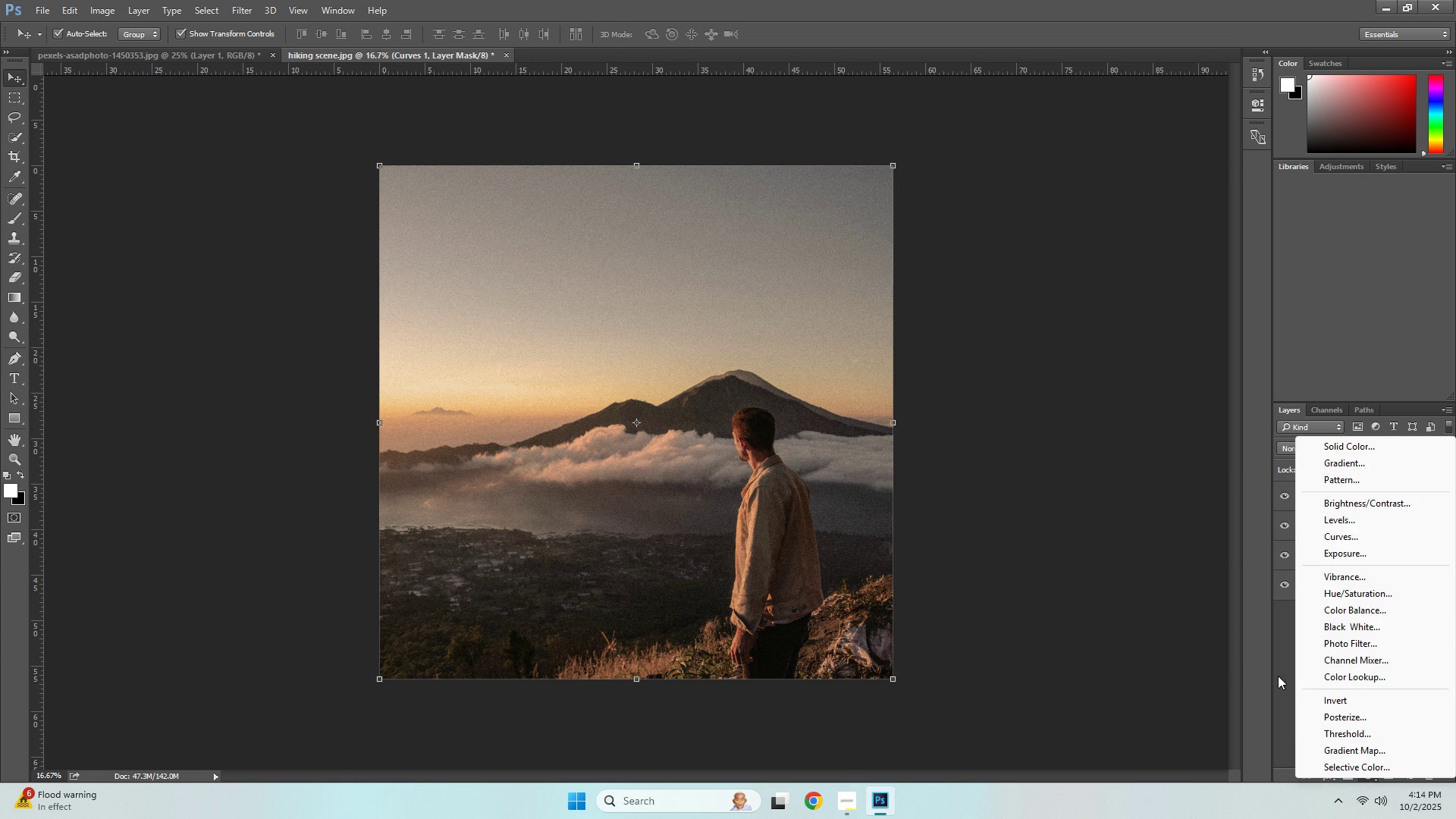 
left_click([1277, 674])